 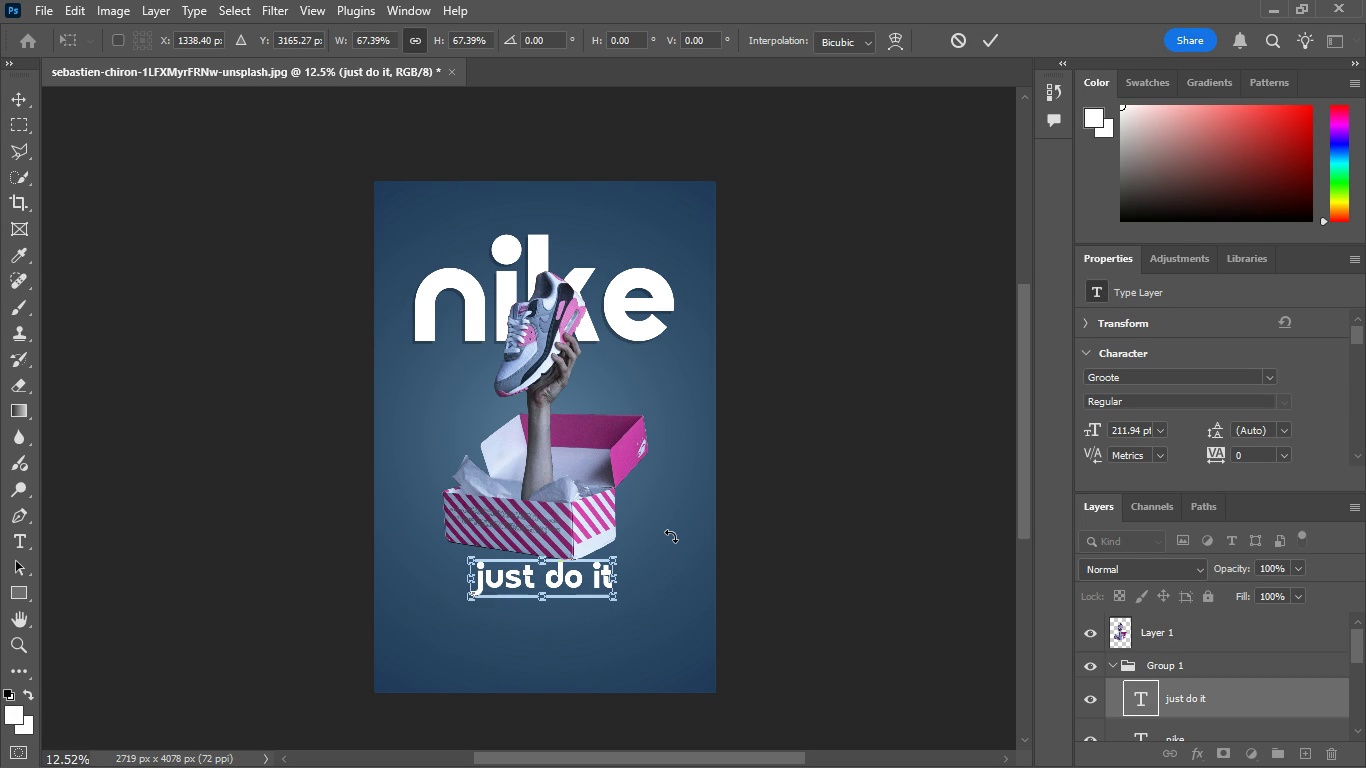 
key(ArrowUp)
 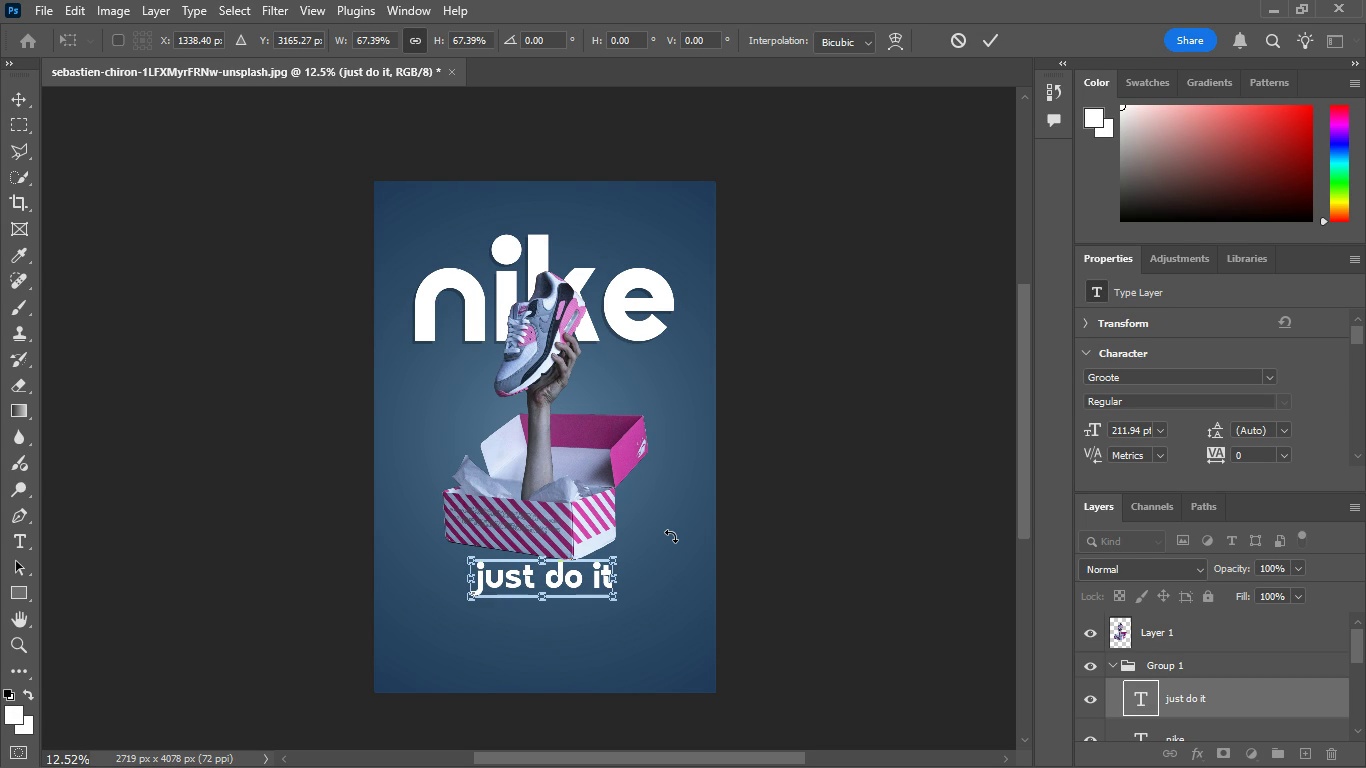 
key(ArrowUp)
 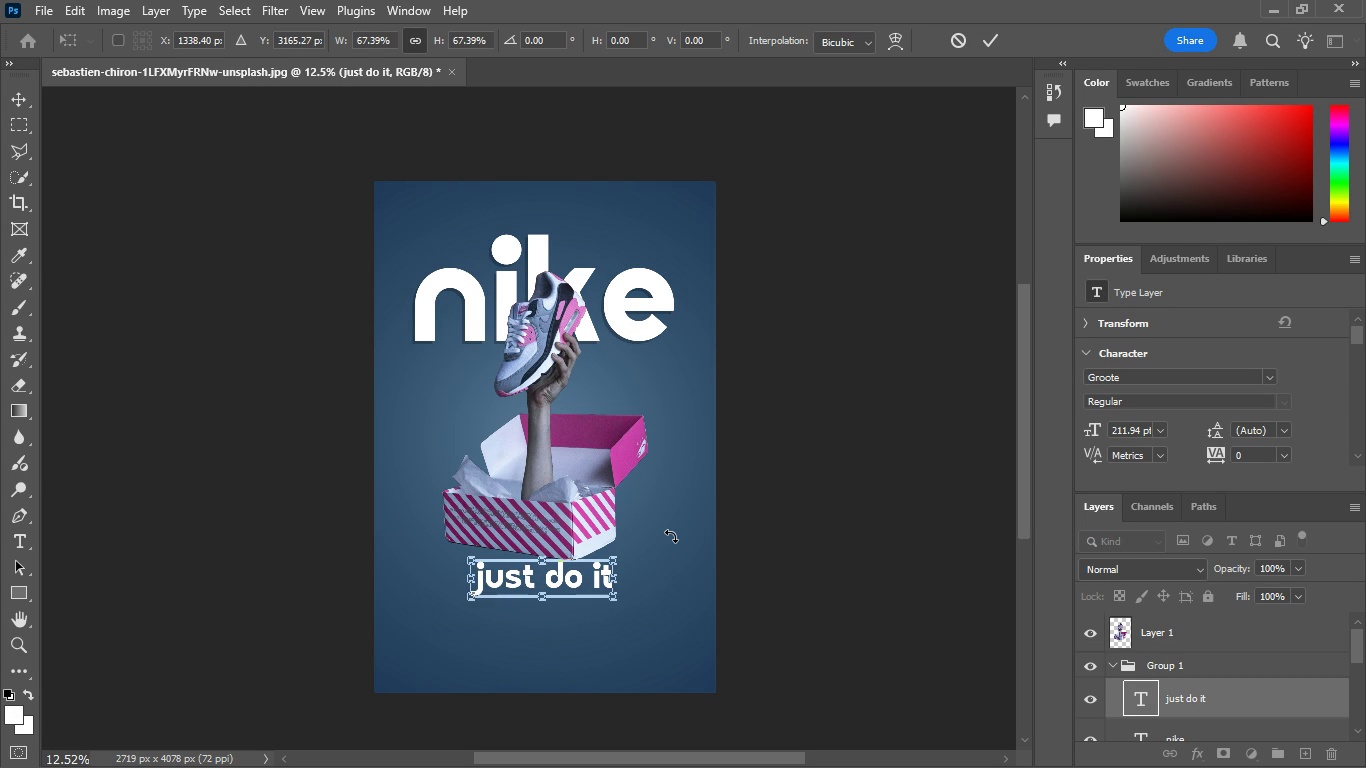 
key(ArrowUp)
 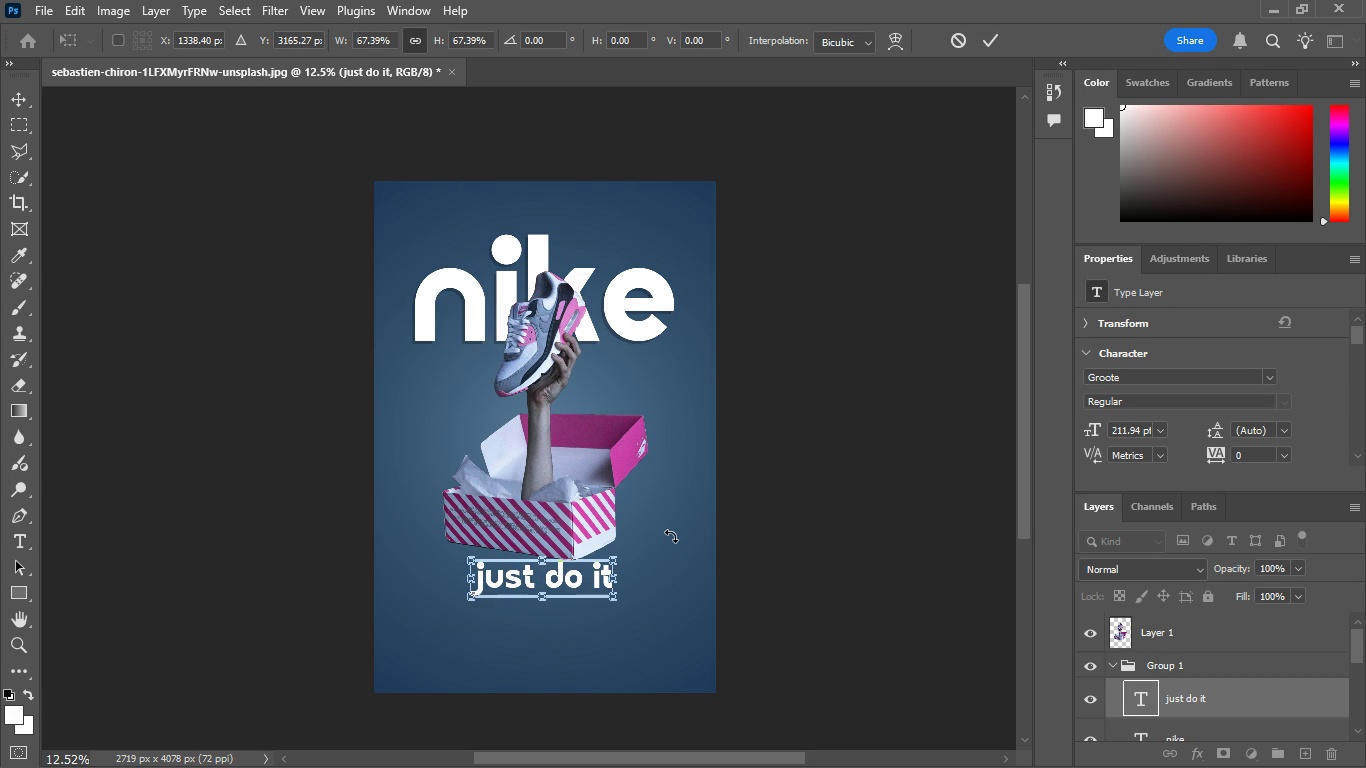 
key(ArrowUp)
 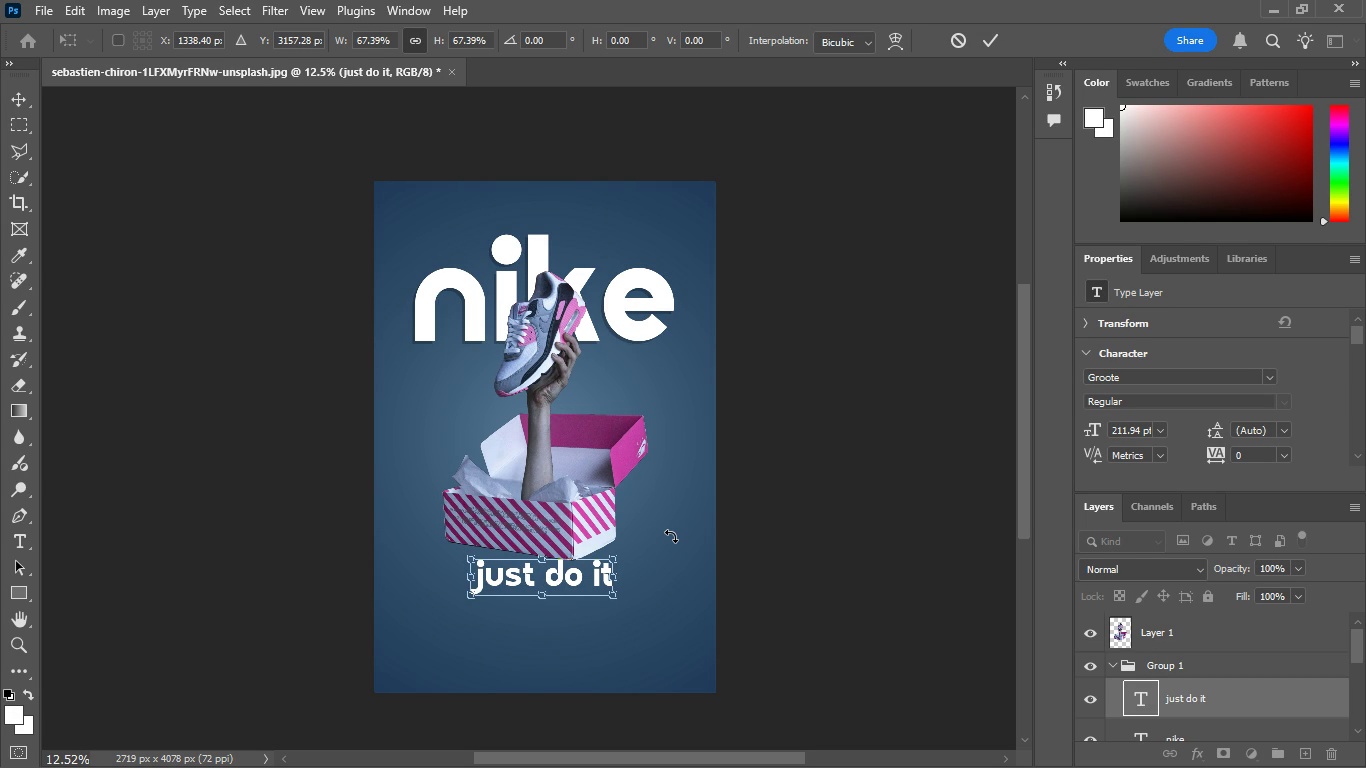 
key(ArrowUp)
 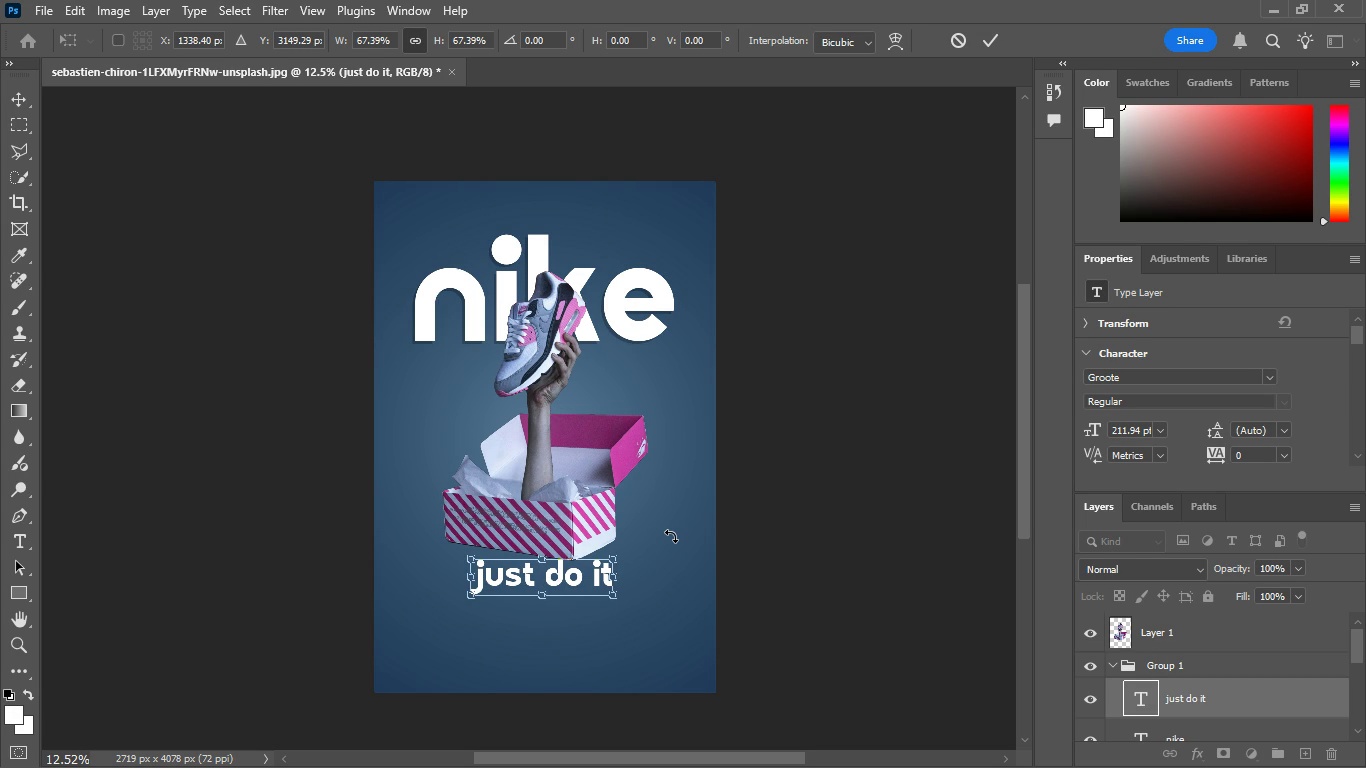 
key(ArrowUp)
 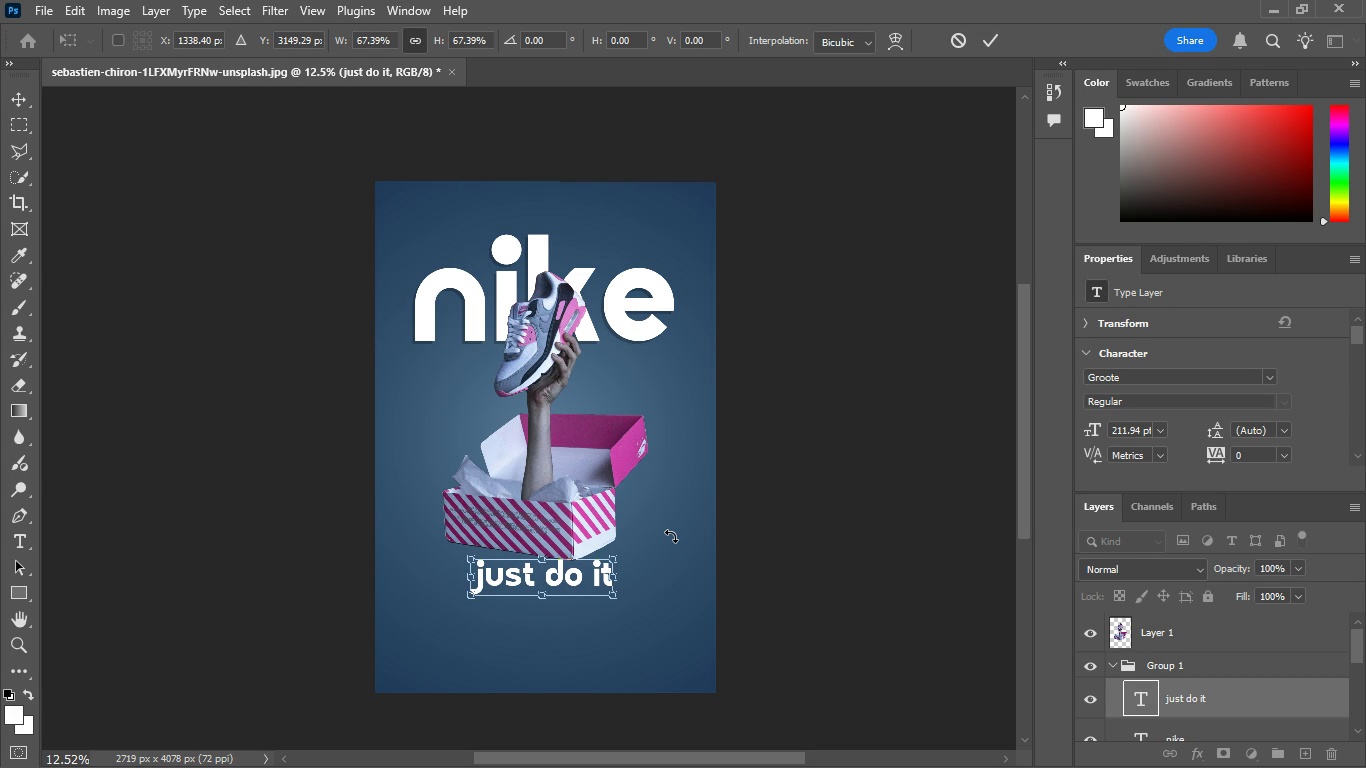 
key(ArrowUp)
 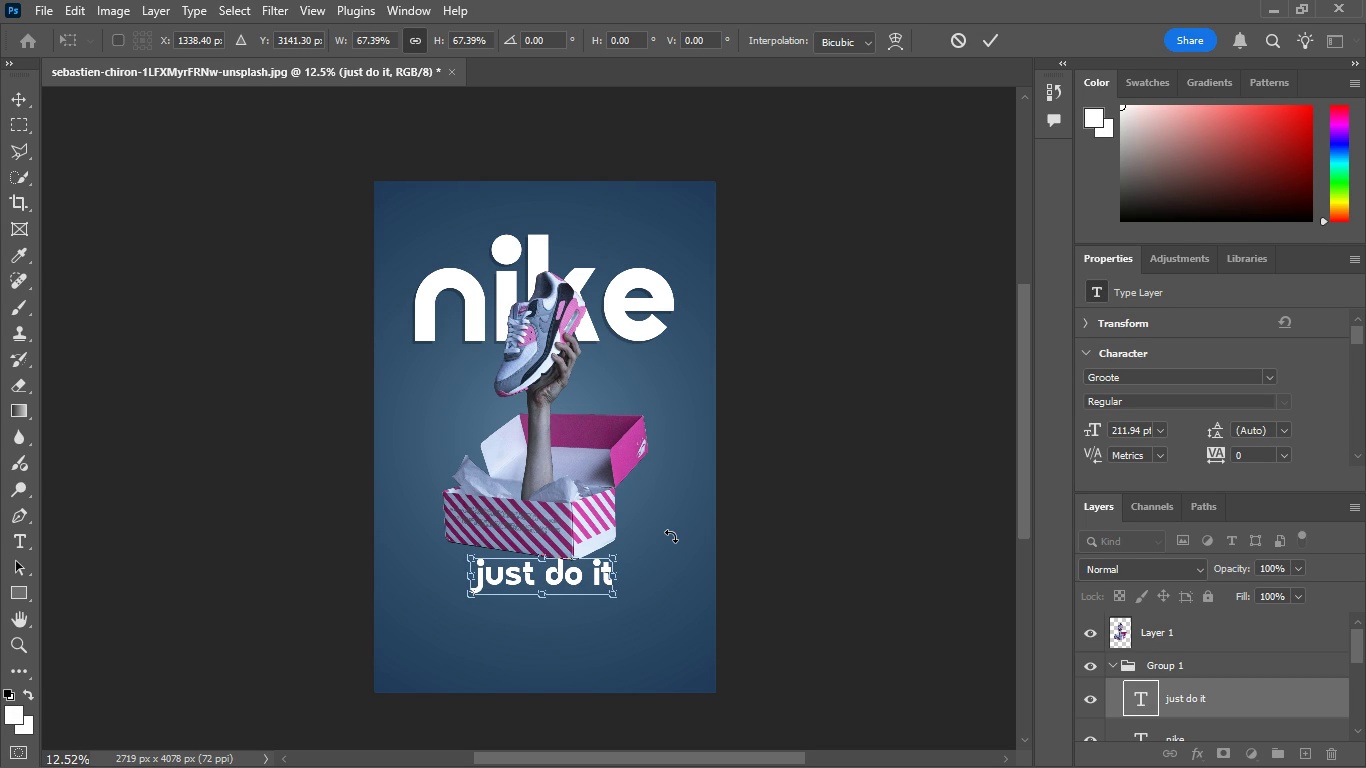 
key(ArrowUp)
 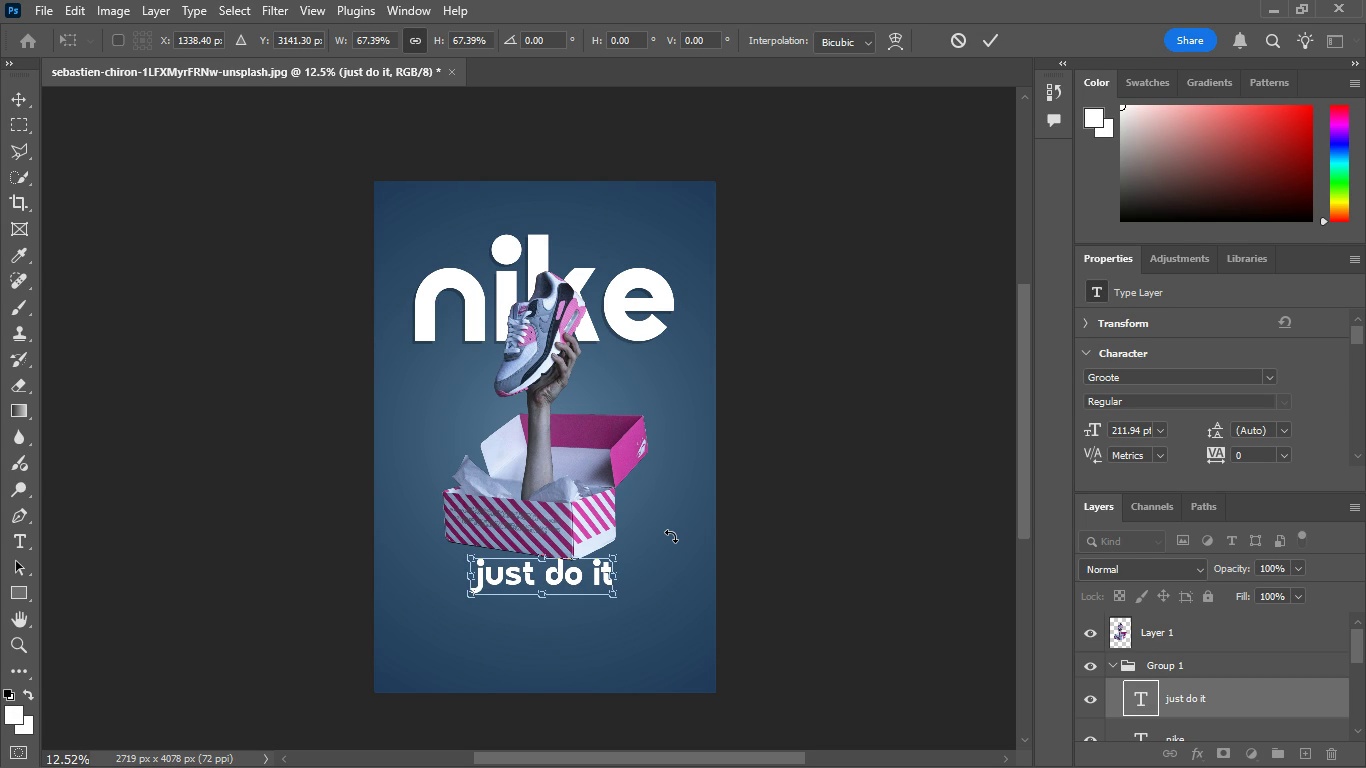 
key(ArrowUp)
 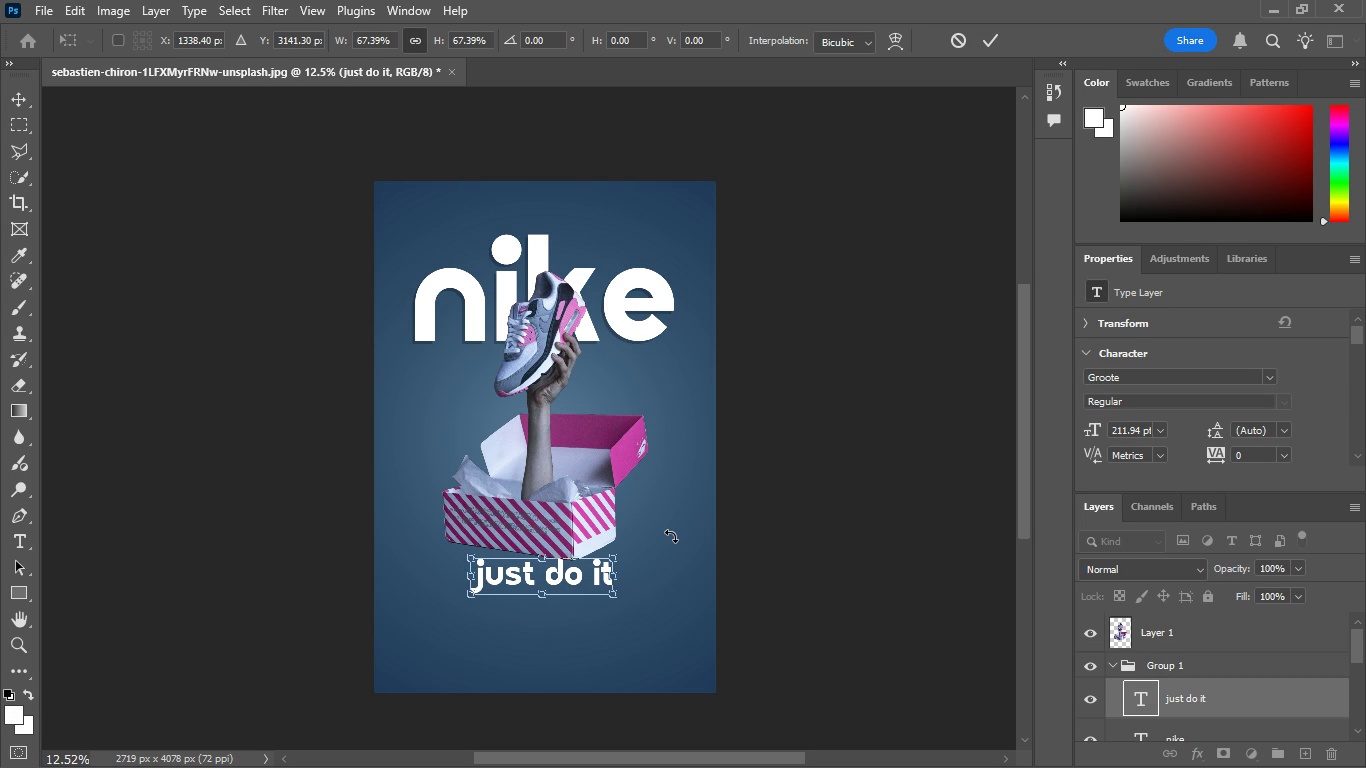 
key(ArrowUp)
 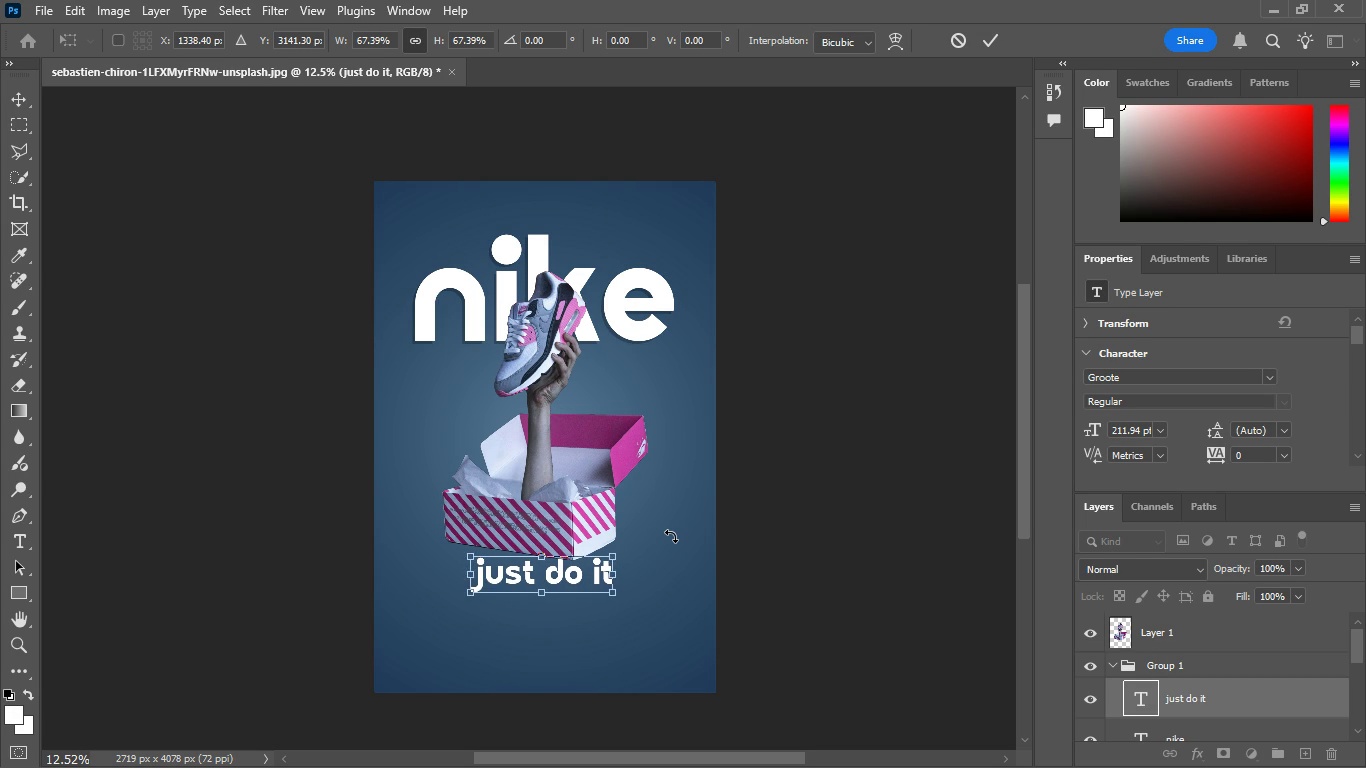 
key(ArrowLeft)
 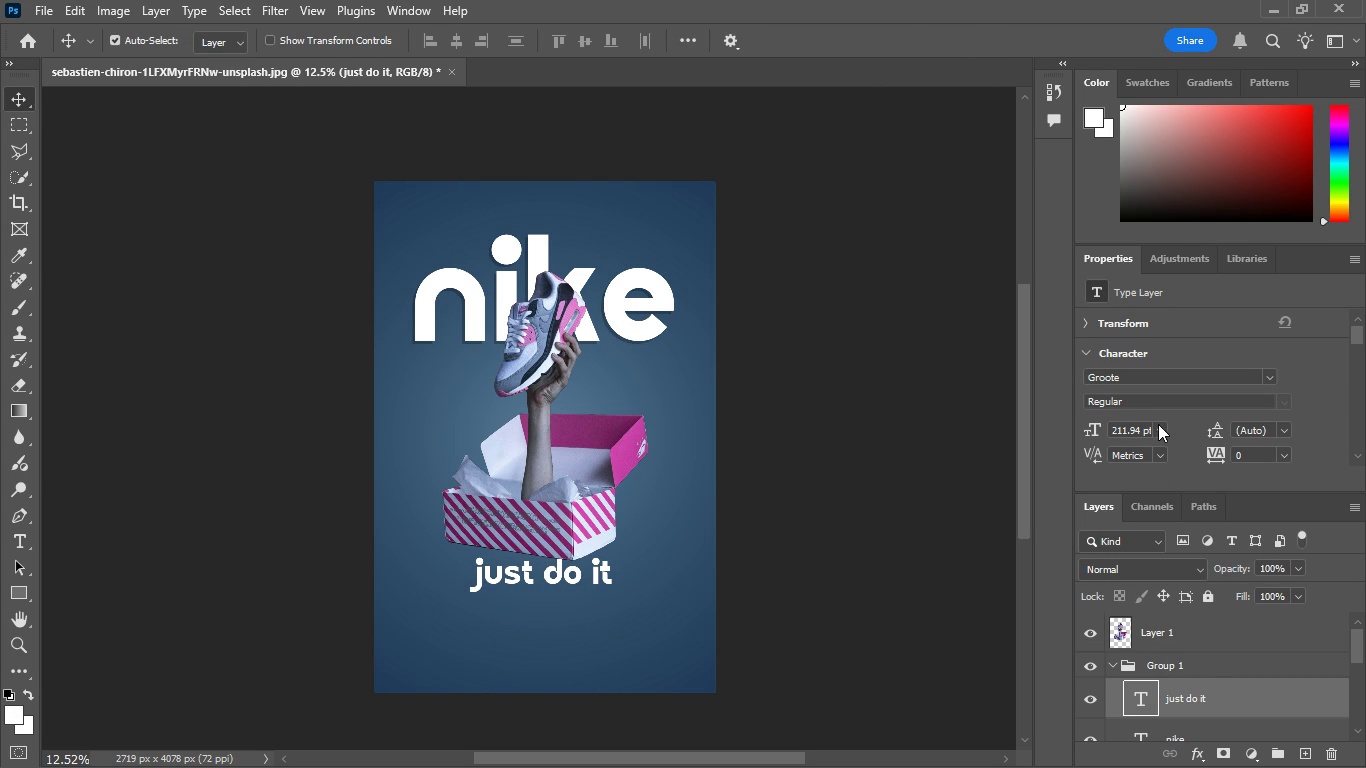 
wait(6.48)
 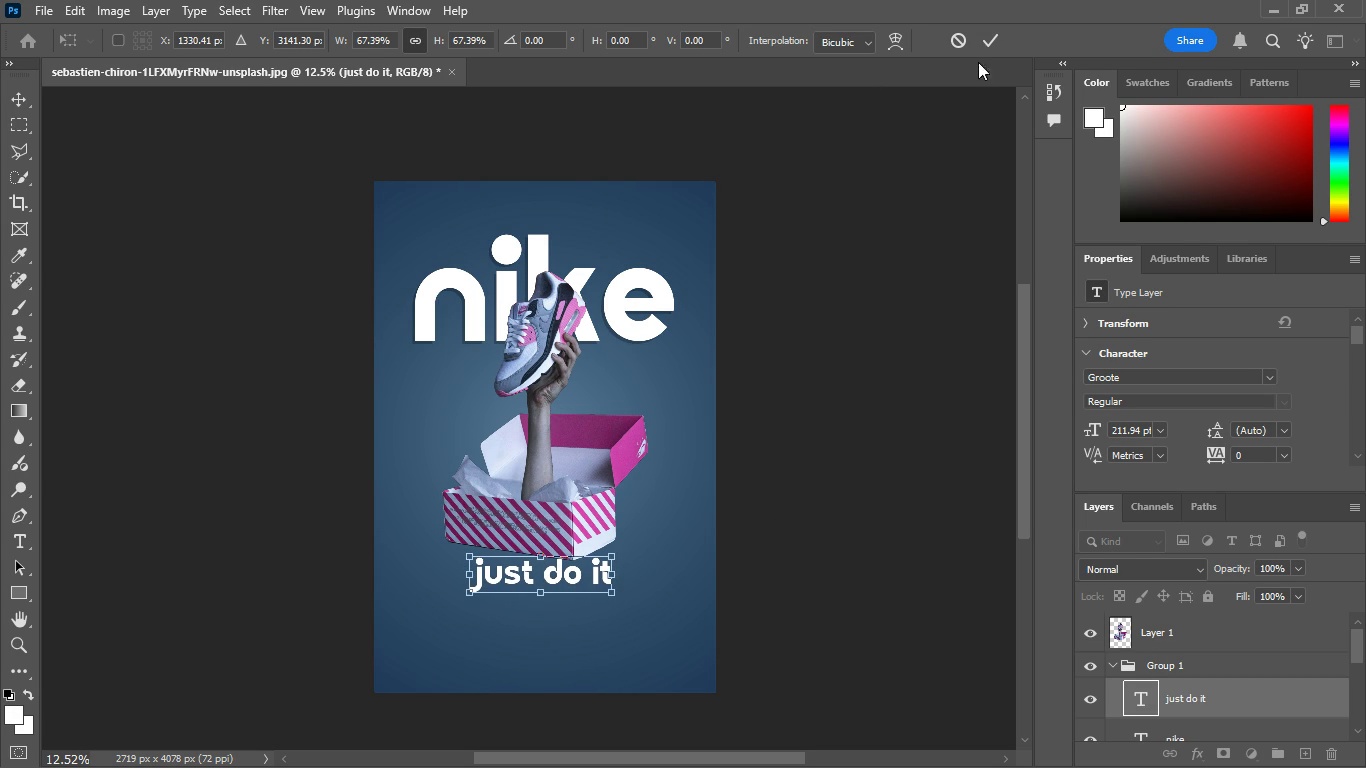 
left_click([1160, 426])
 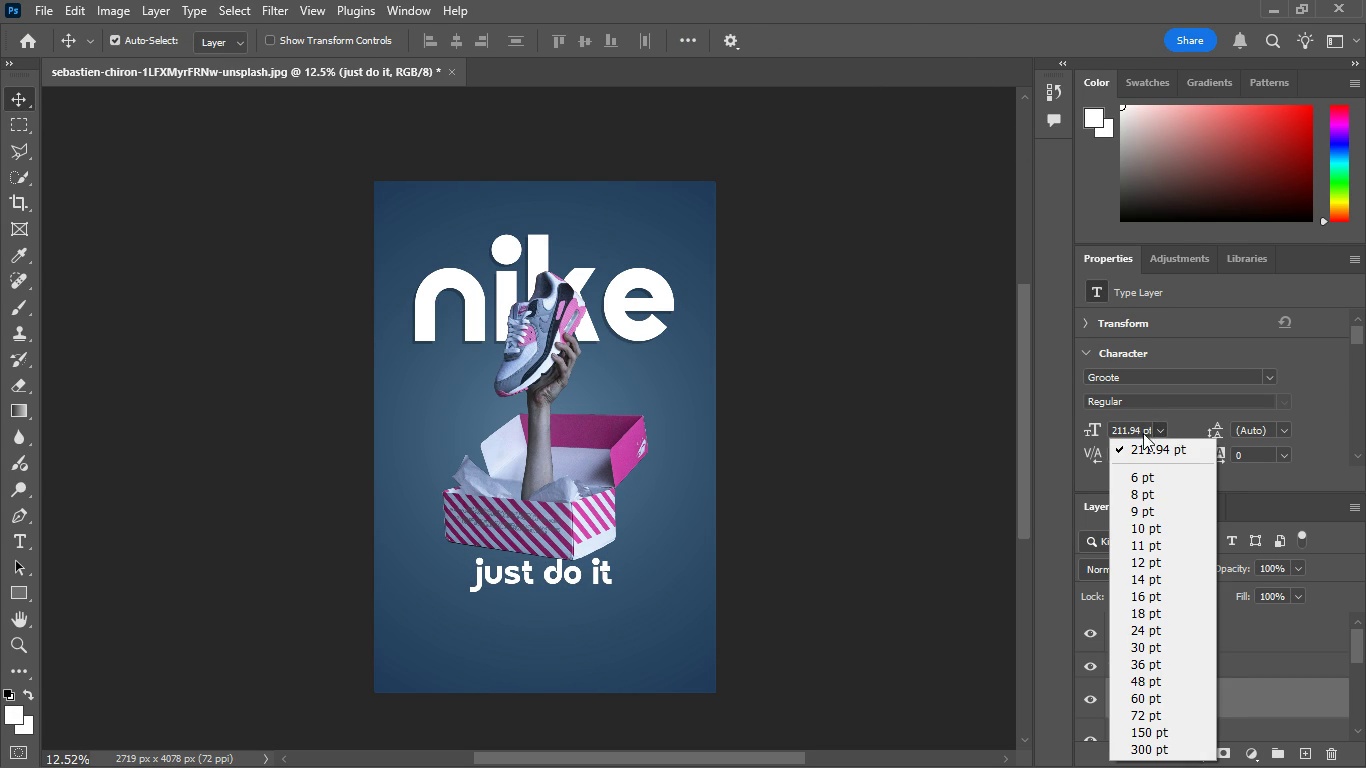 
left_click([1140, 426])